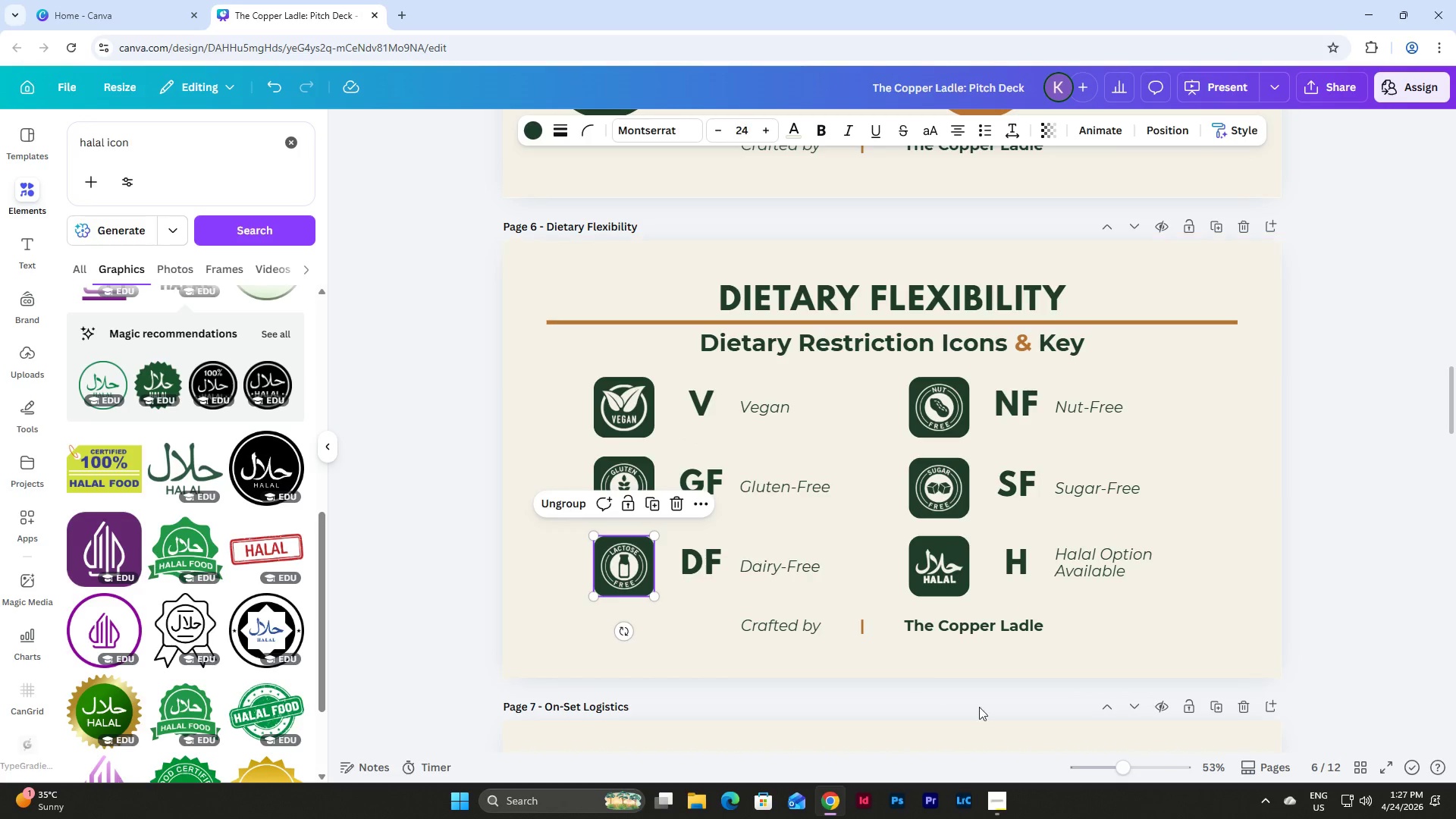 
left_click([1002, 798])